 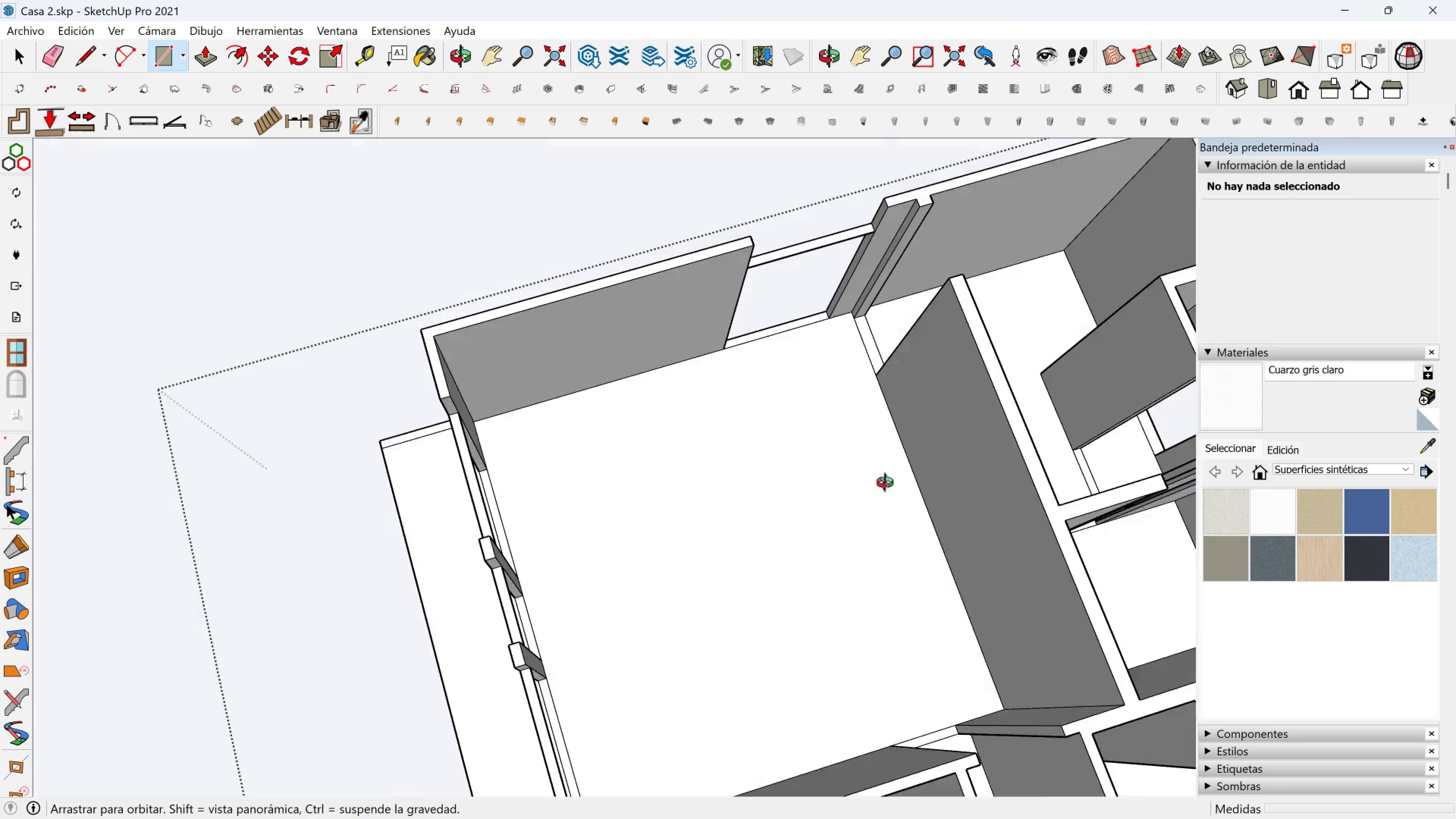 
key(Space)
 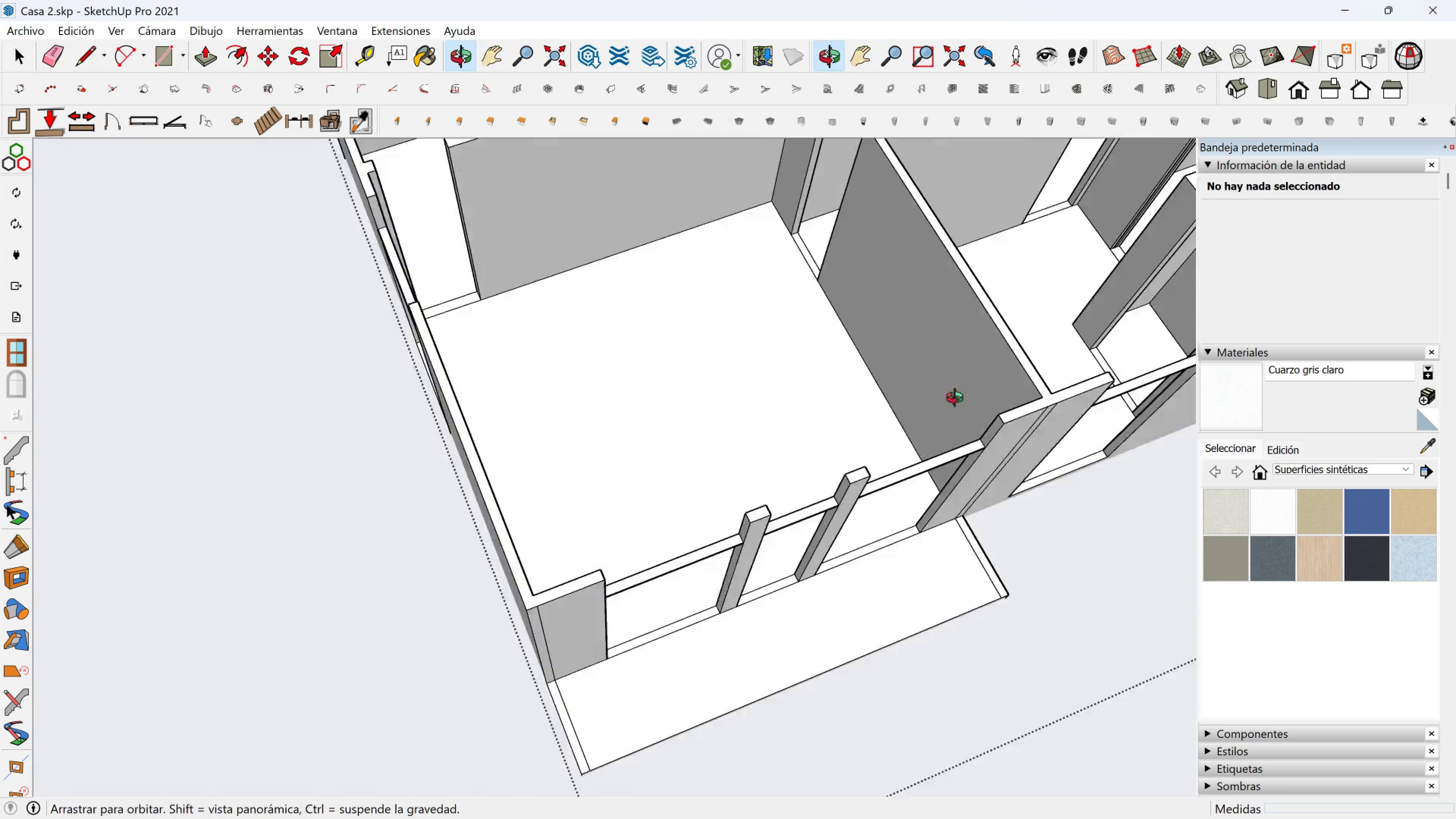 
key(Shift+ShiftLeft)
 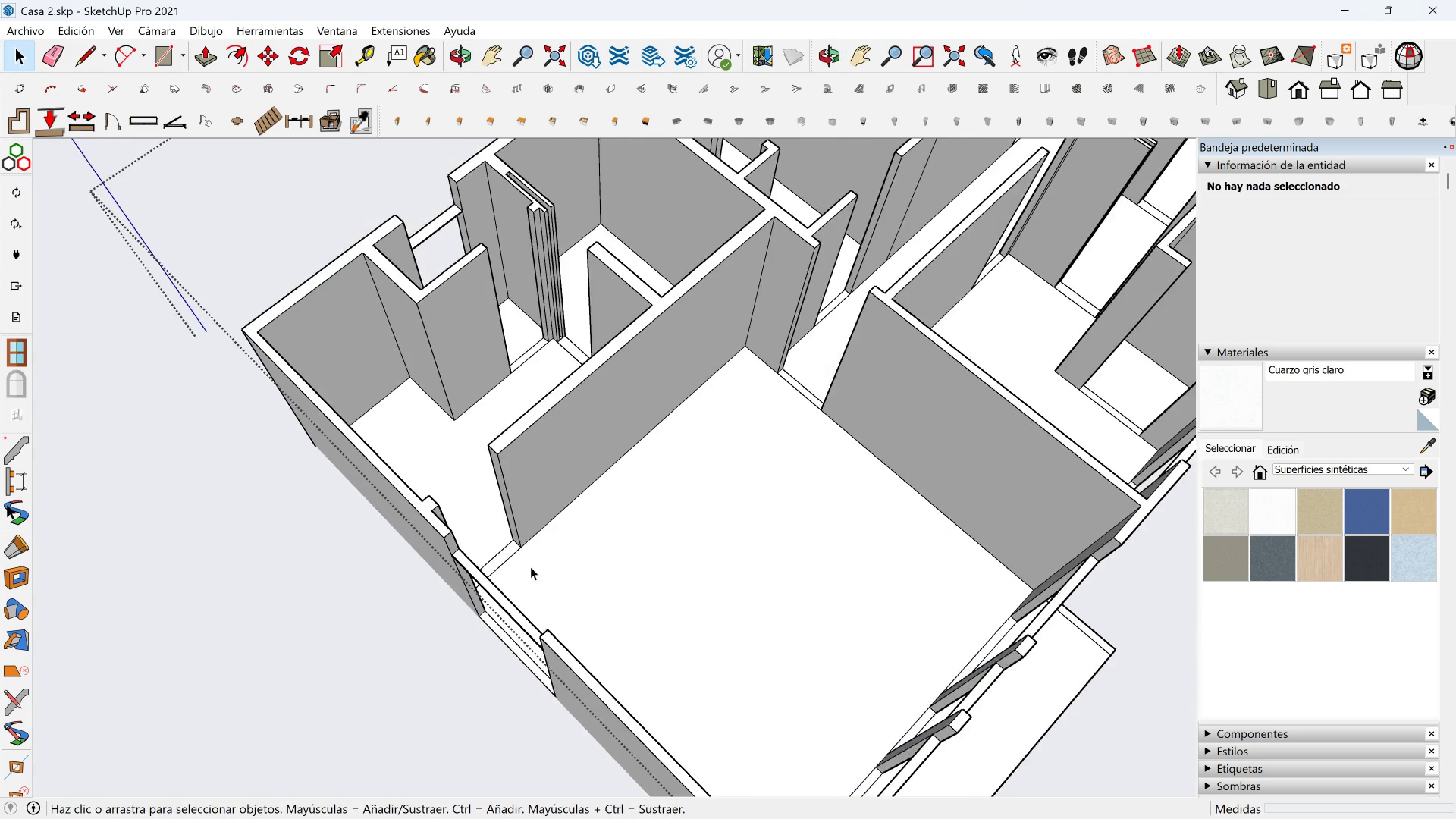 
scroll: coordinate [502, 546], scroll_direction: up, amount: 5.0
 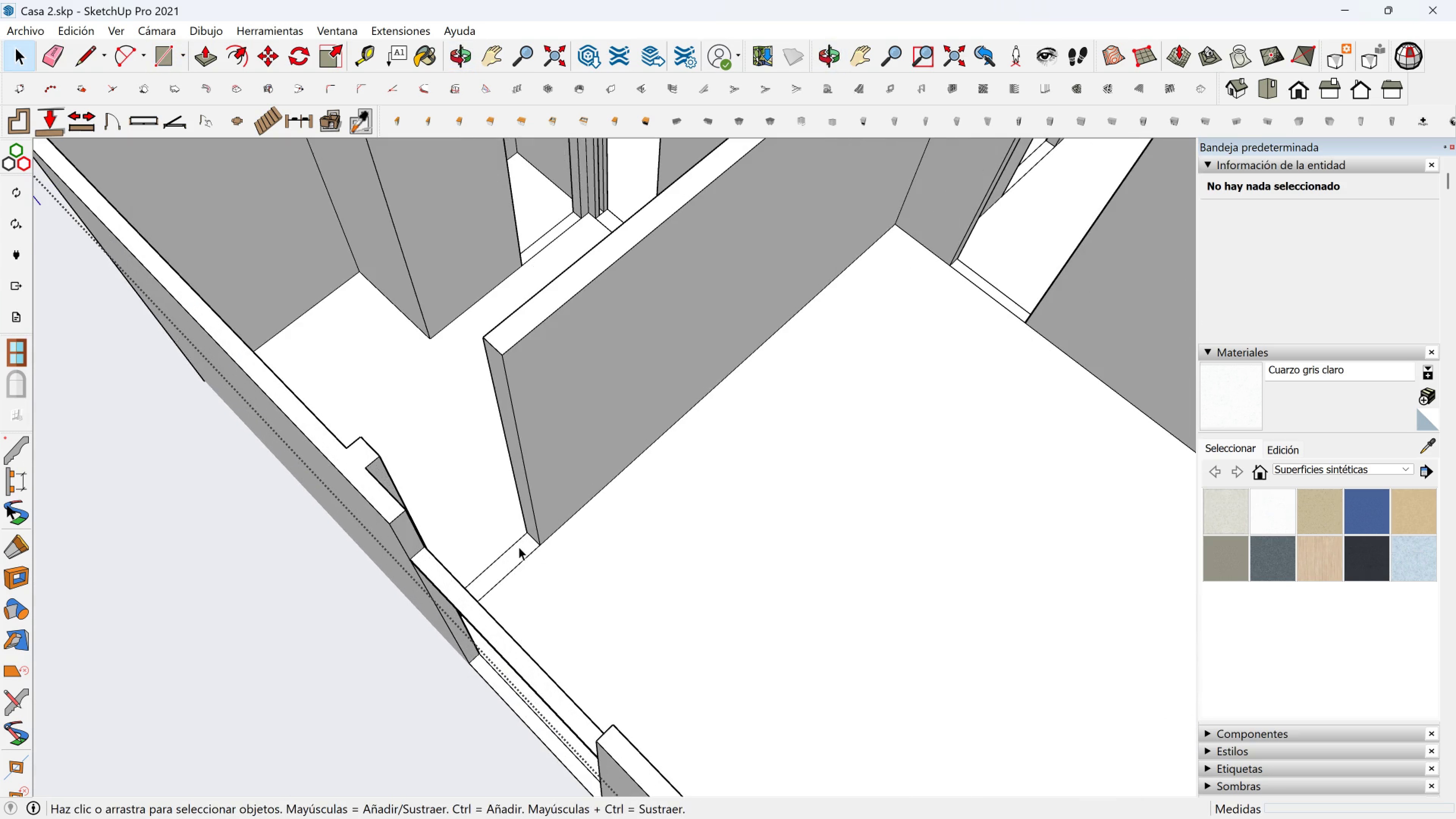 
left_click([519, 547])